 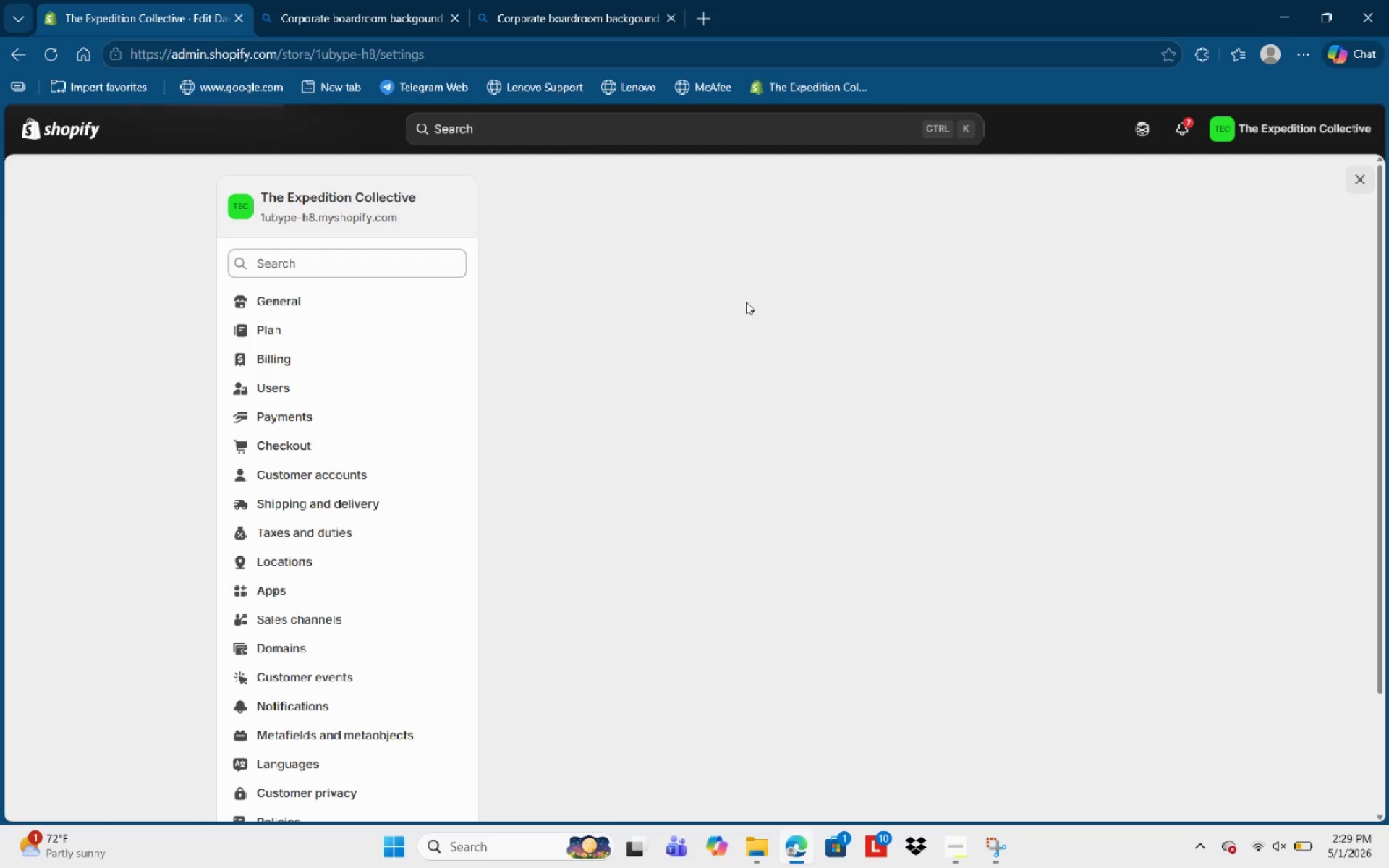 
left_click_drag(start_coordinate=[705, 305], to_coordinate=[365, 302])
 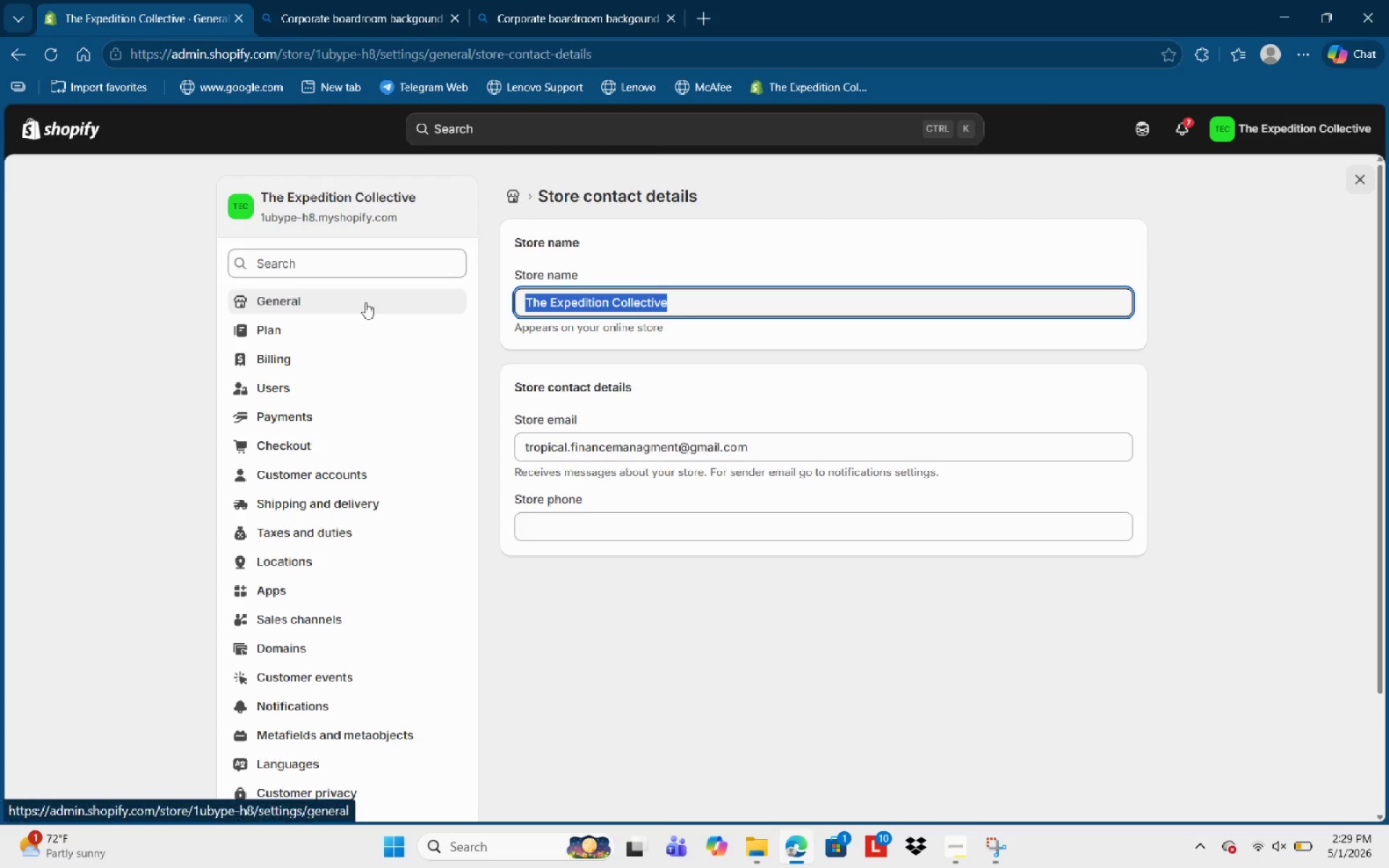 
key(Control+V)
 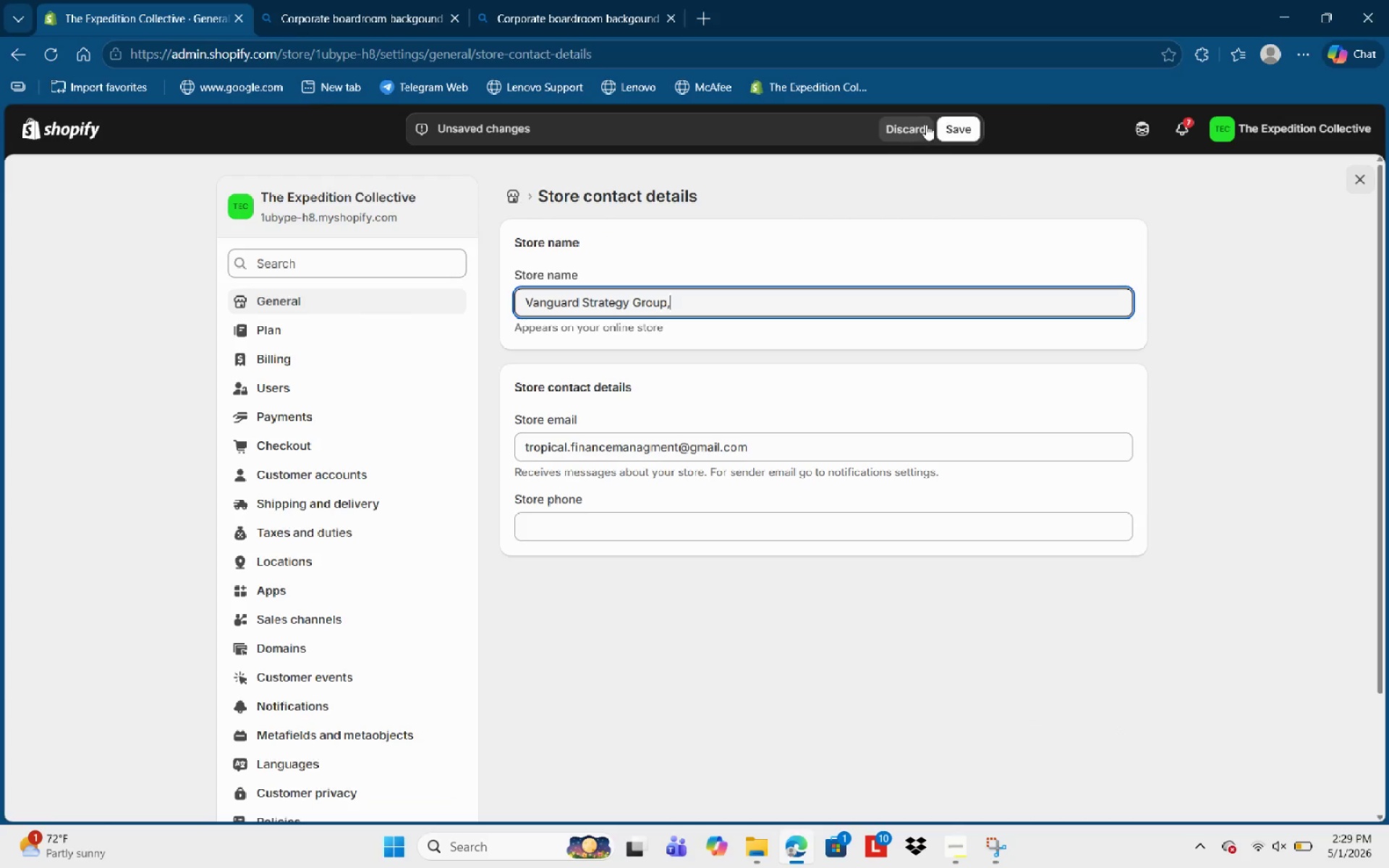 
left_click([964, 124])
 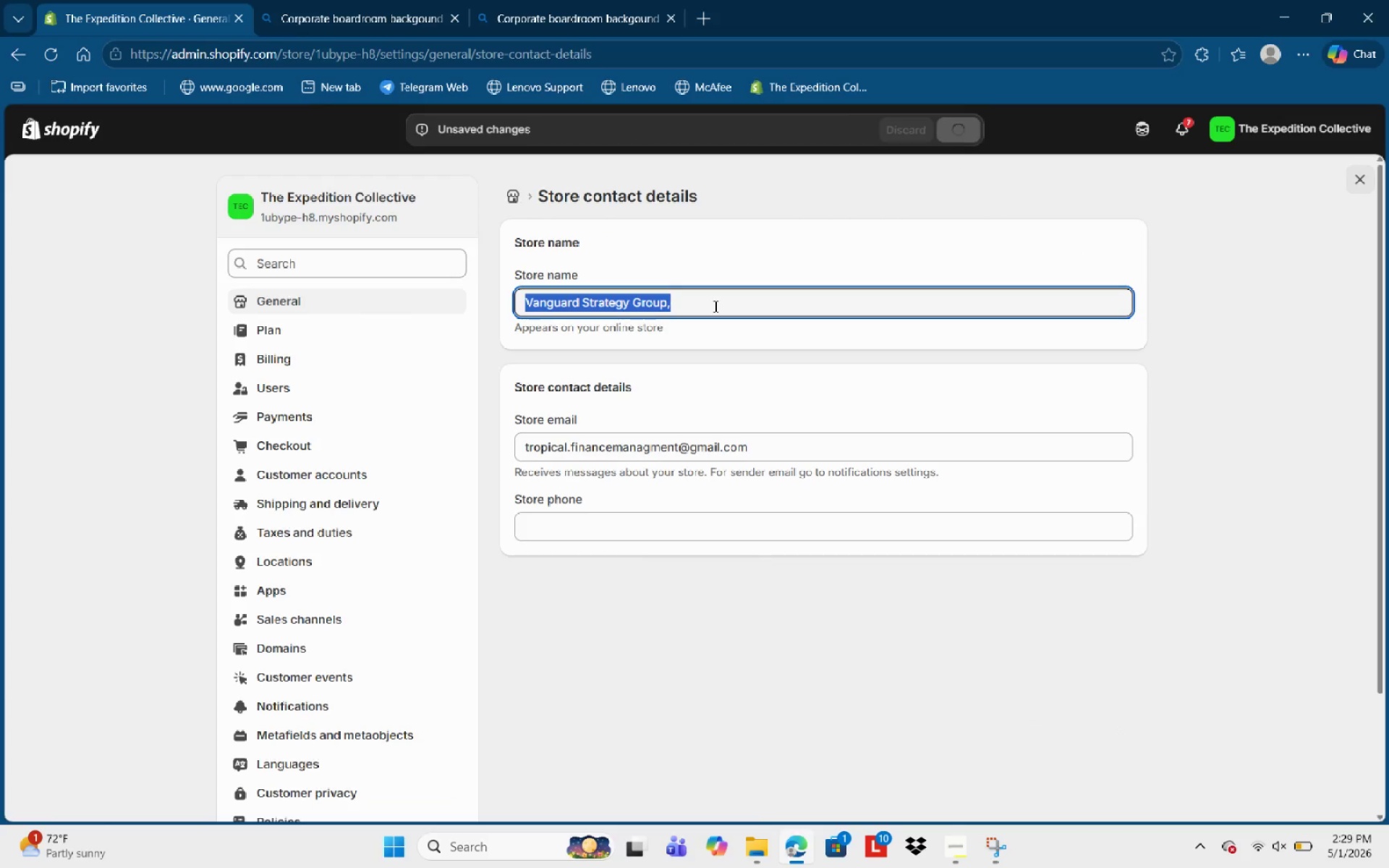 
left_click([714, 306])
 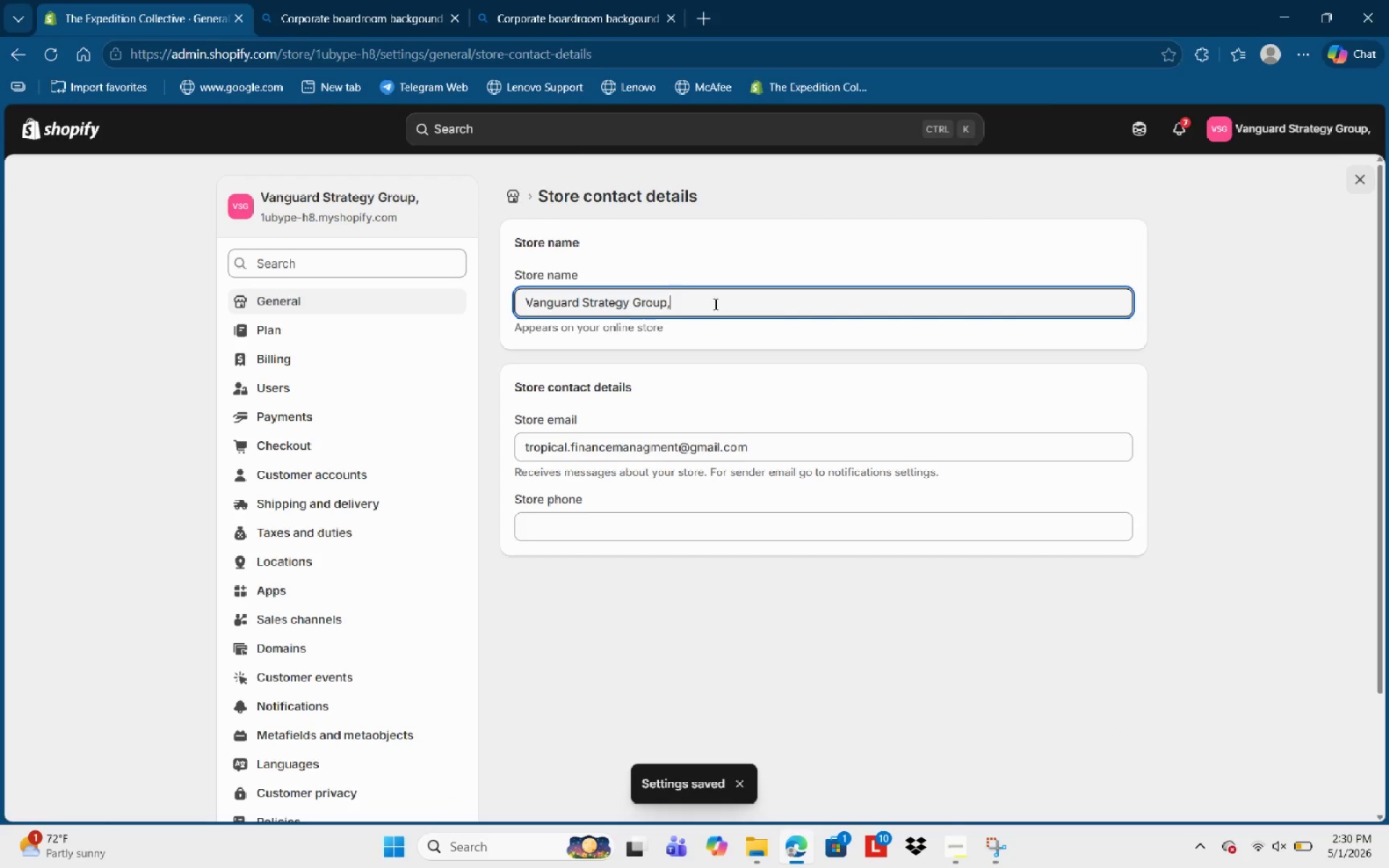 
key(BracketLeft)
 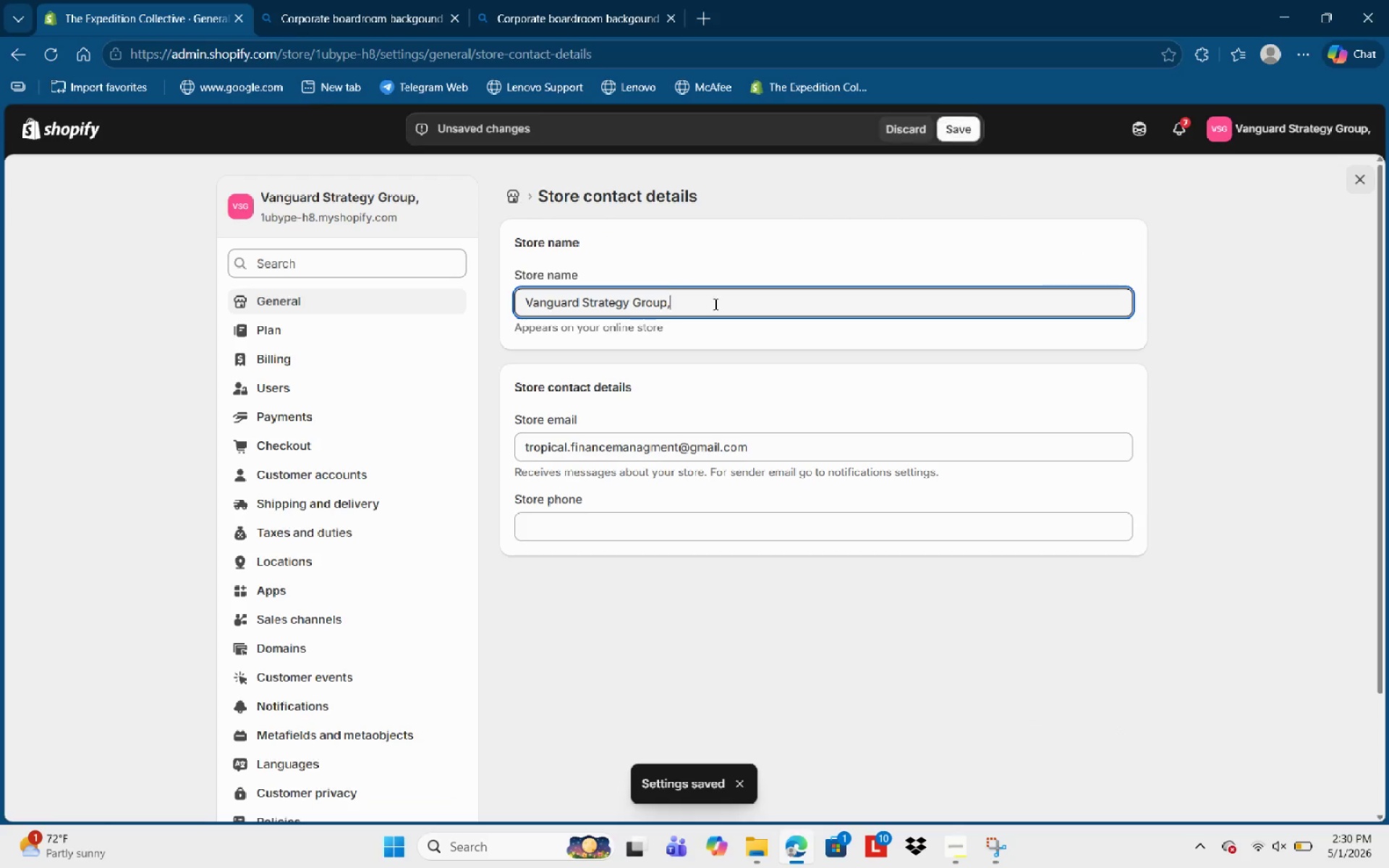 
key(Backspace)
 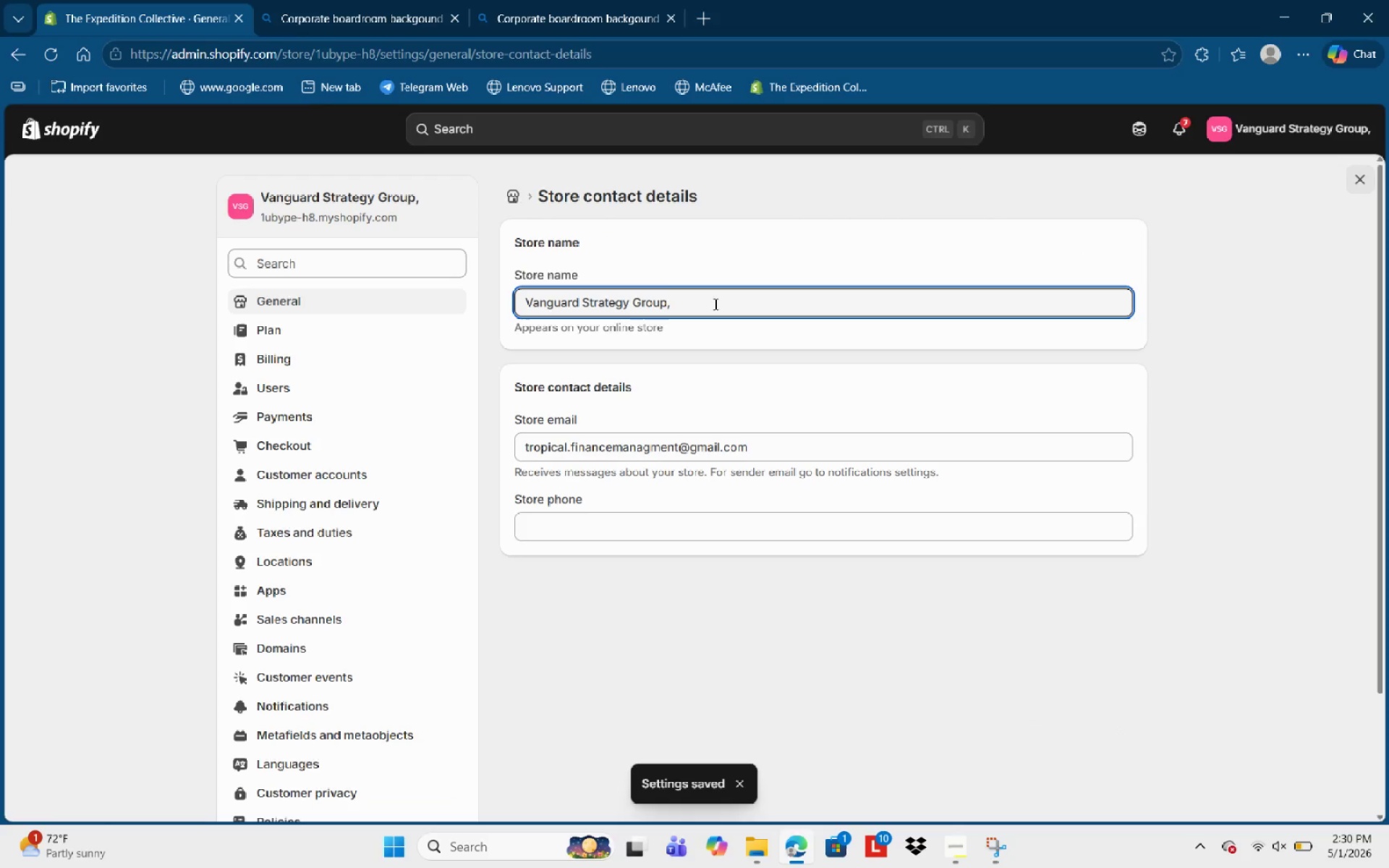 
key(Backspace)
 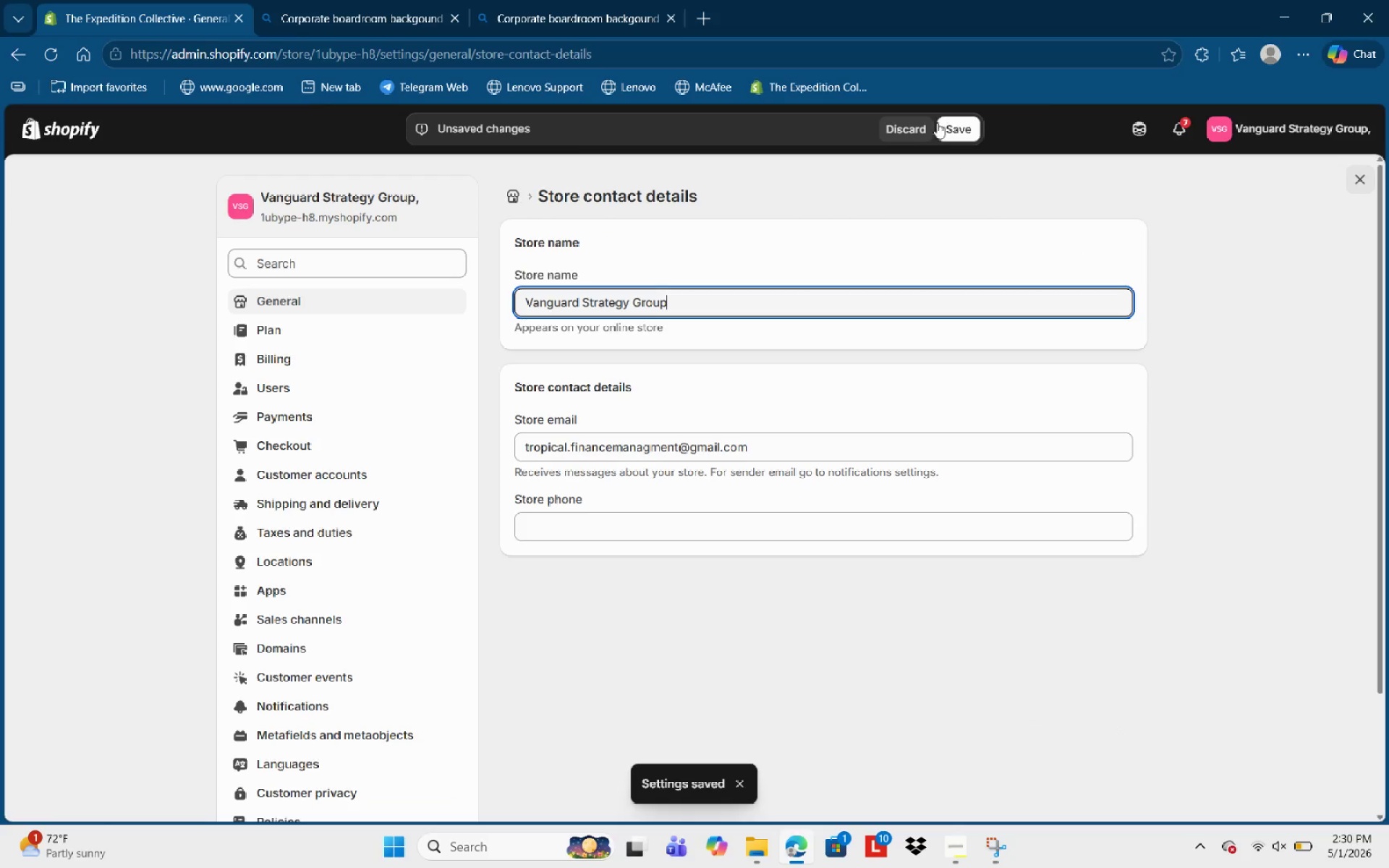 
left_click([952, 122])
 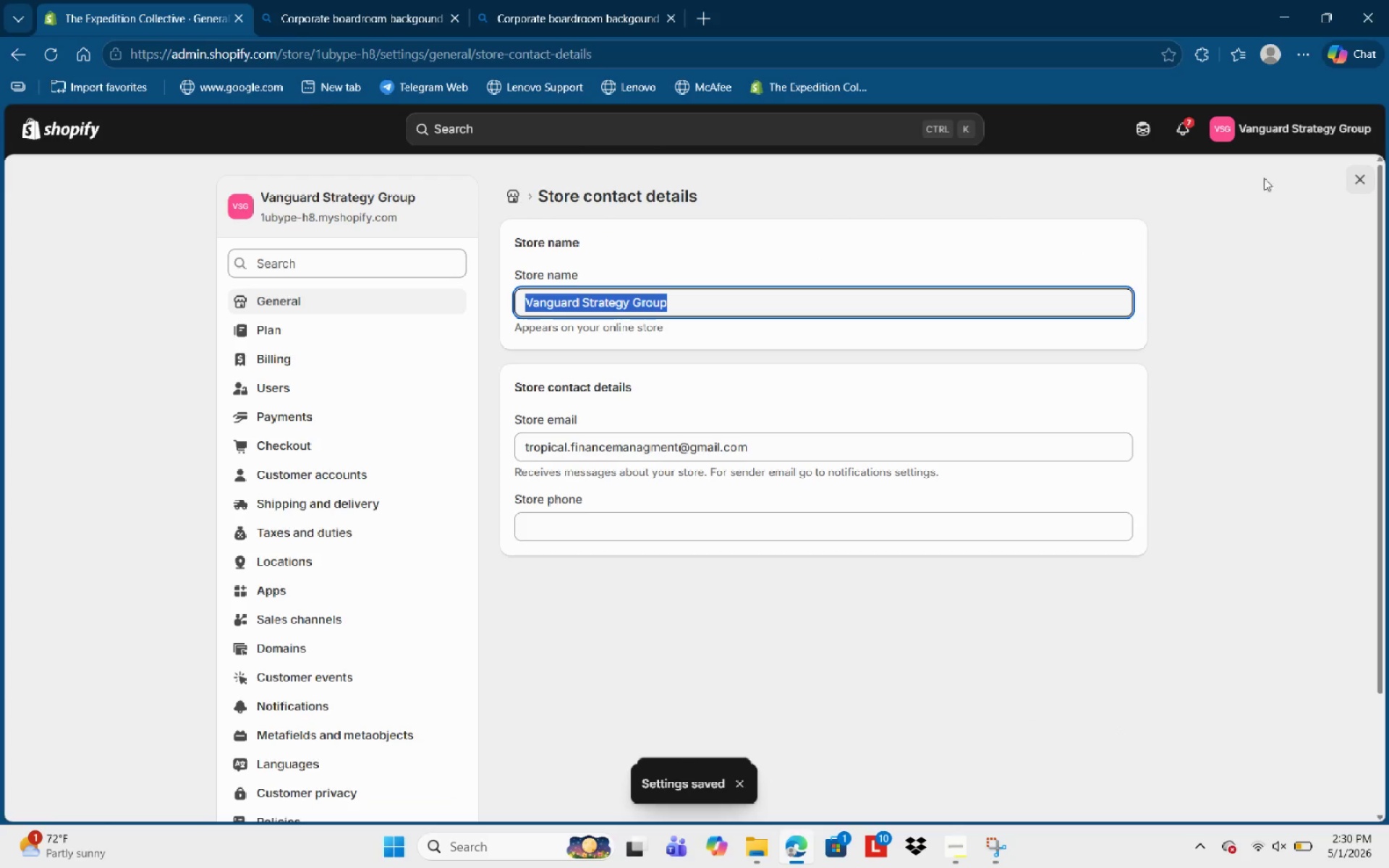 
left_click([1369, 184])
 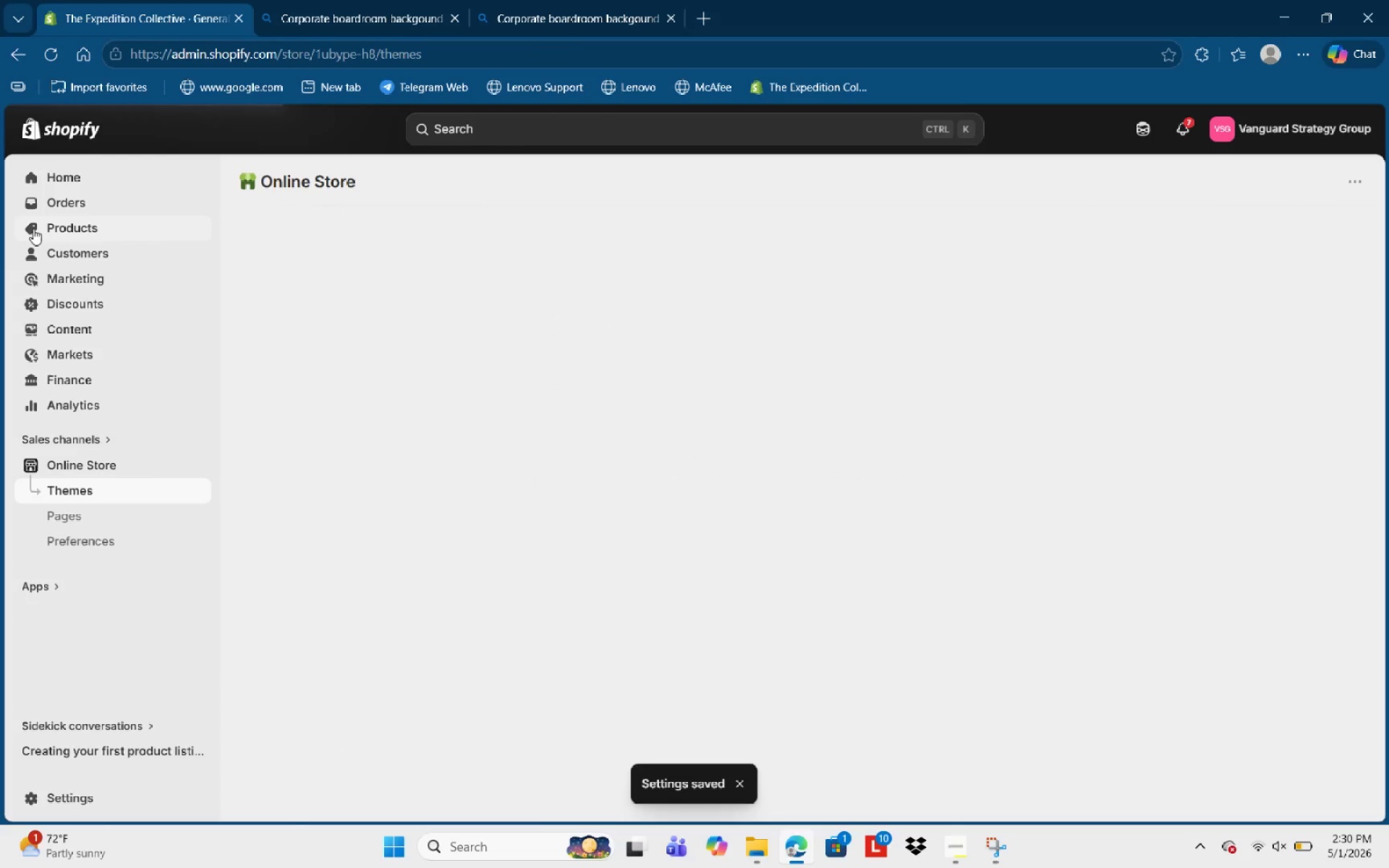 
left_click([52, 217])
 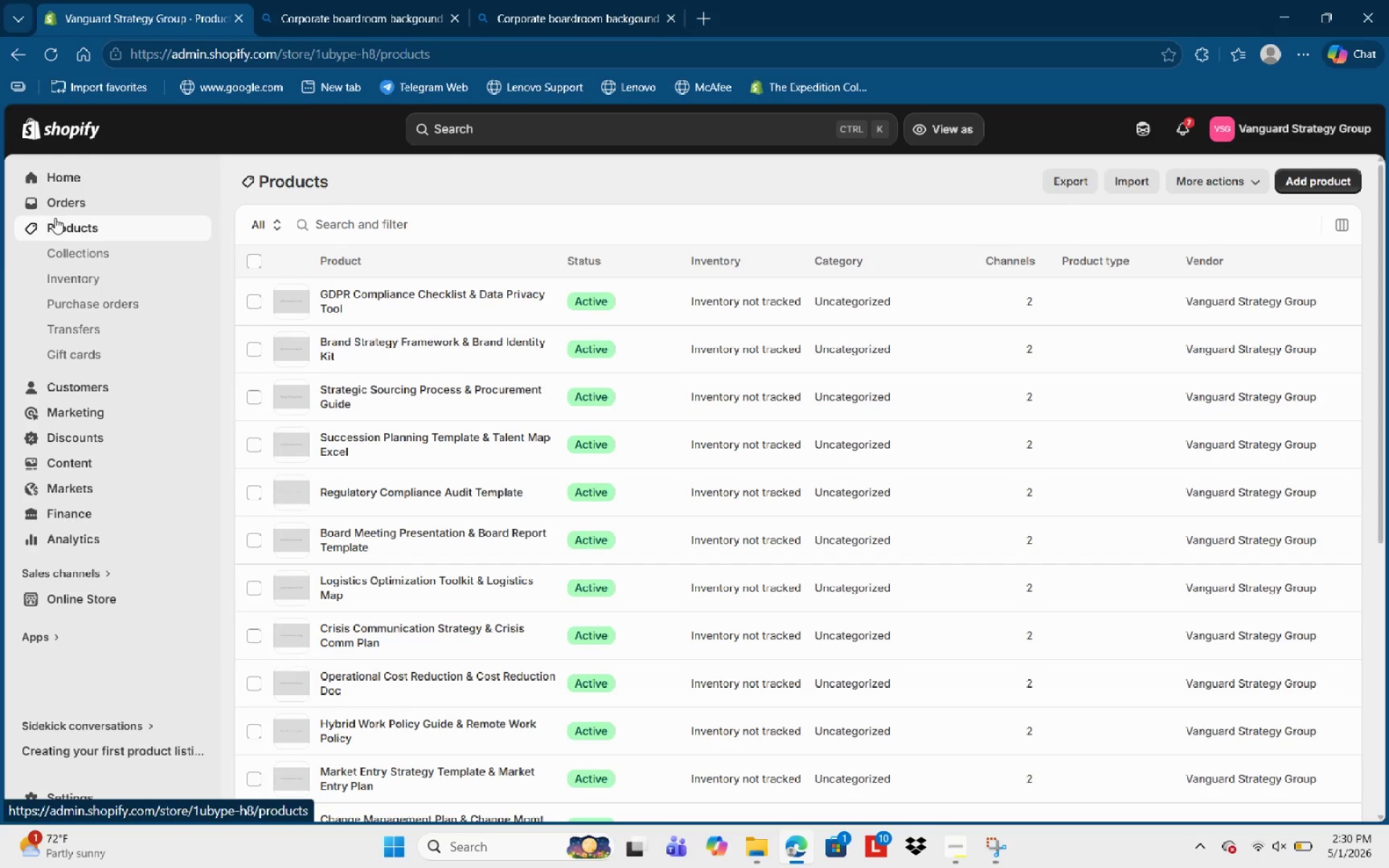 